 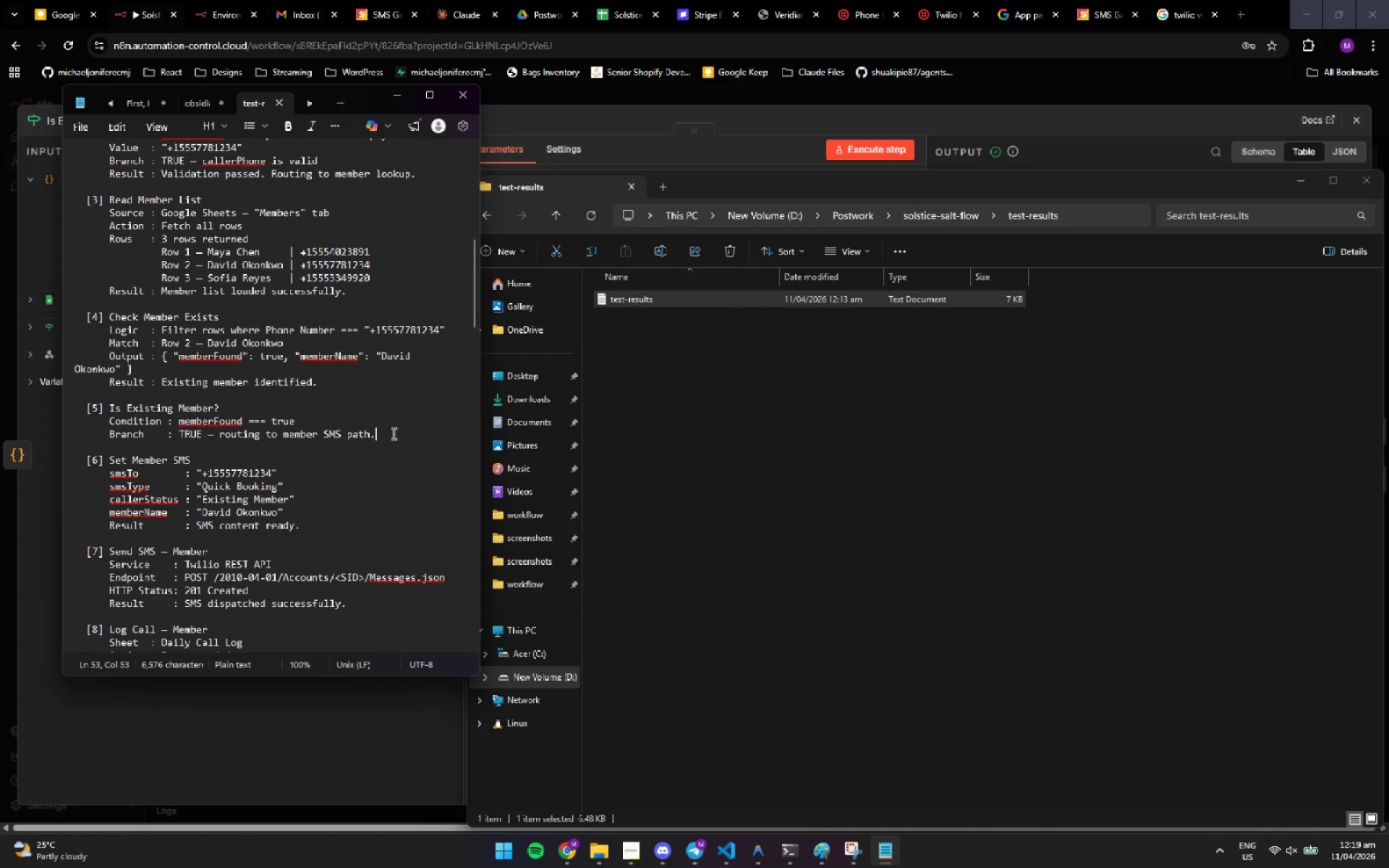 
scroll: coordinate [397, 430], scroll_direction: down, amount: 4.0
 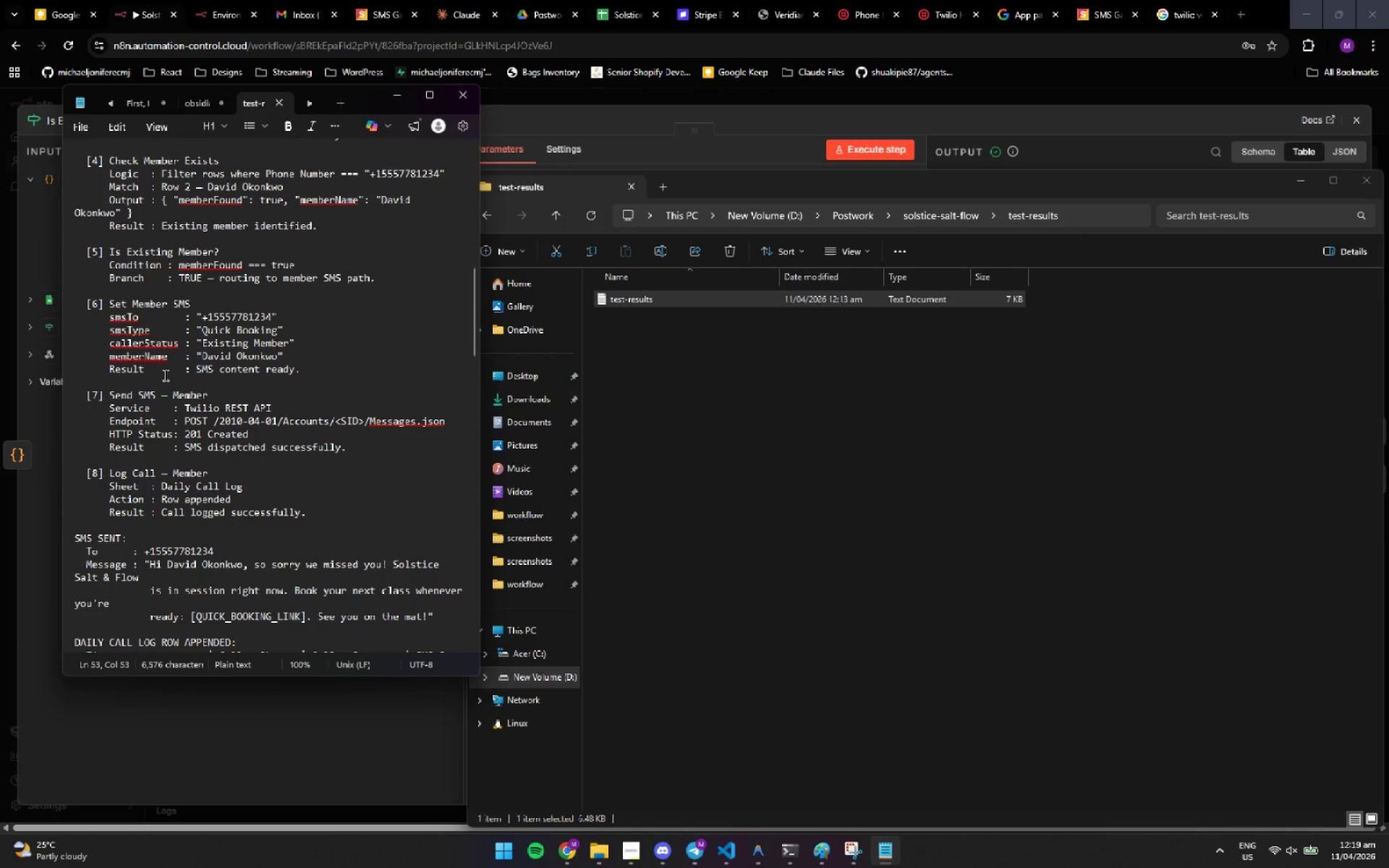 
left_click_drag(start_coordinate=[179, 356], to_coordinate=[247, 377])
 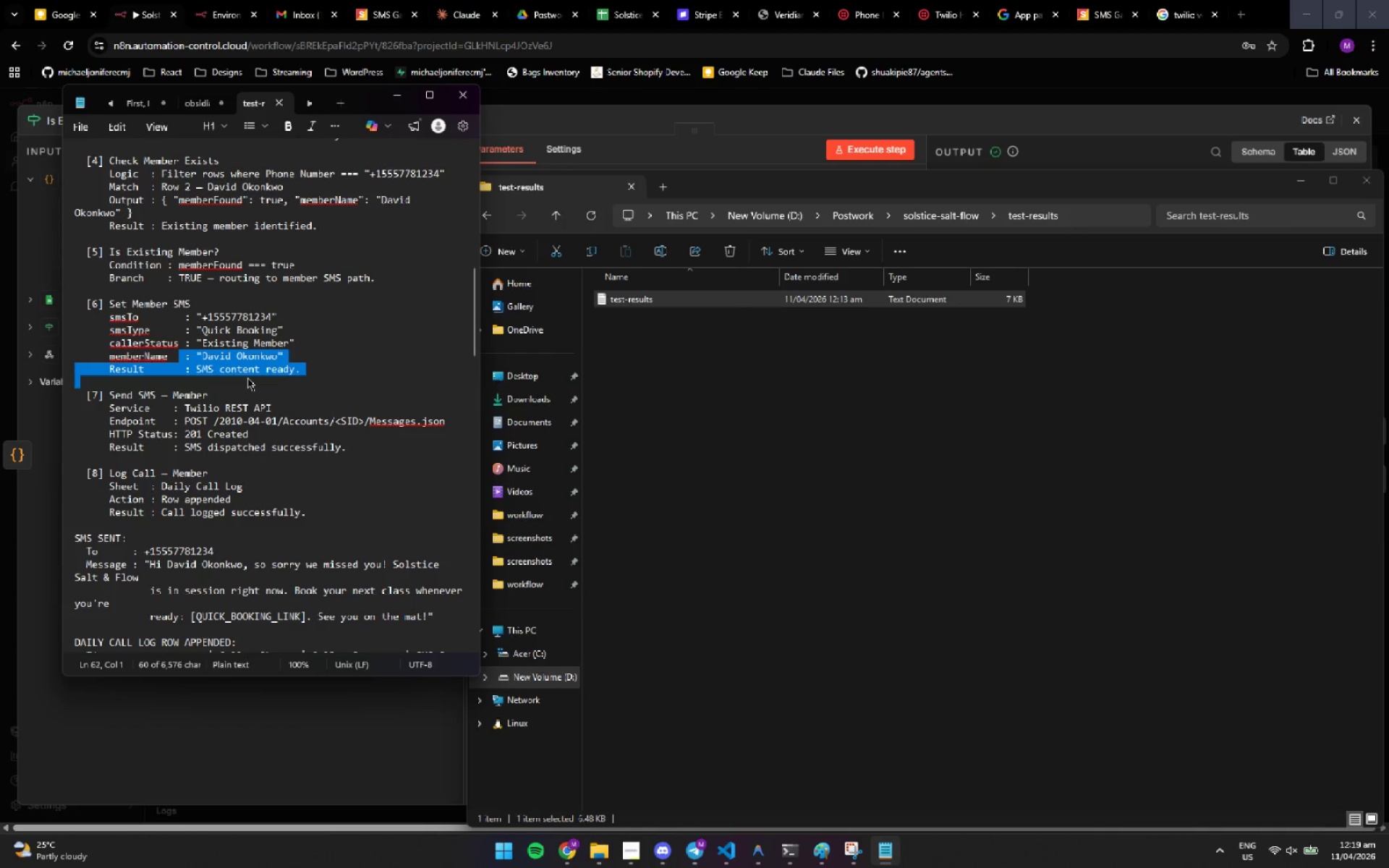 
left_click([298, 410])
 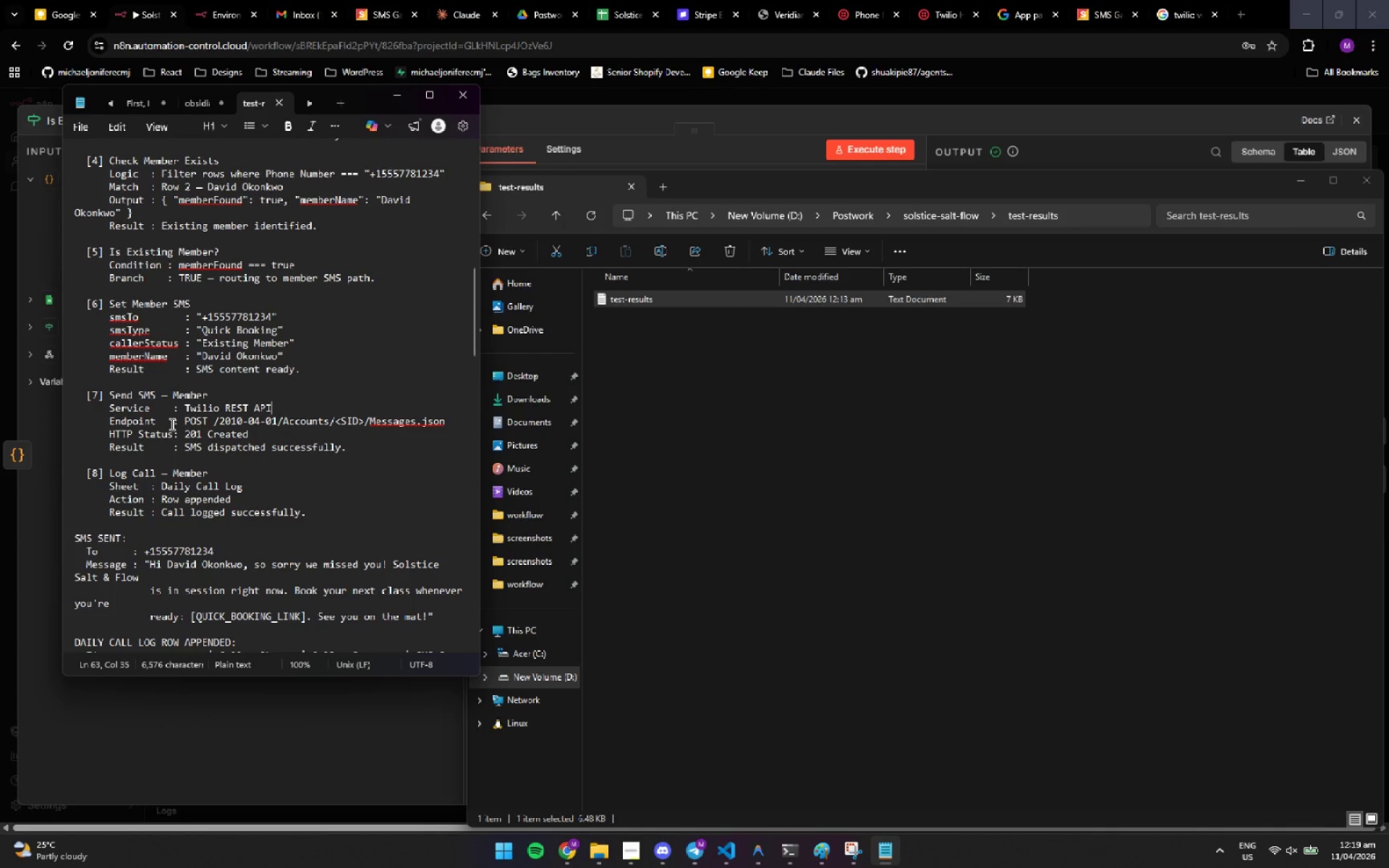 
left_click_drag(start_coordinate=[168, 428], to_coordinate=[177, 463])
 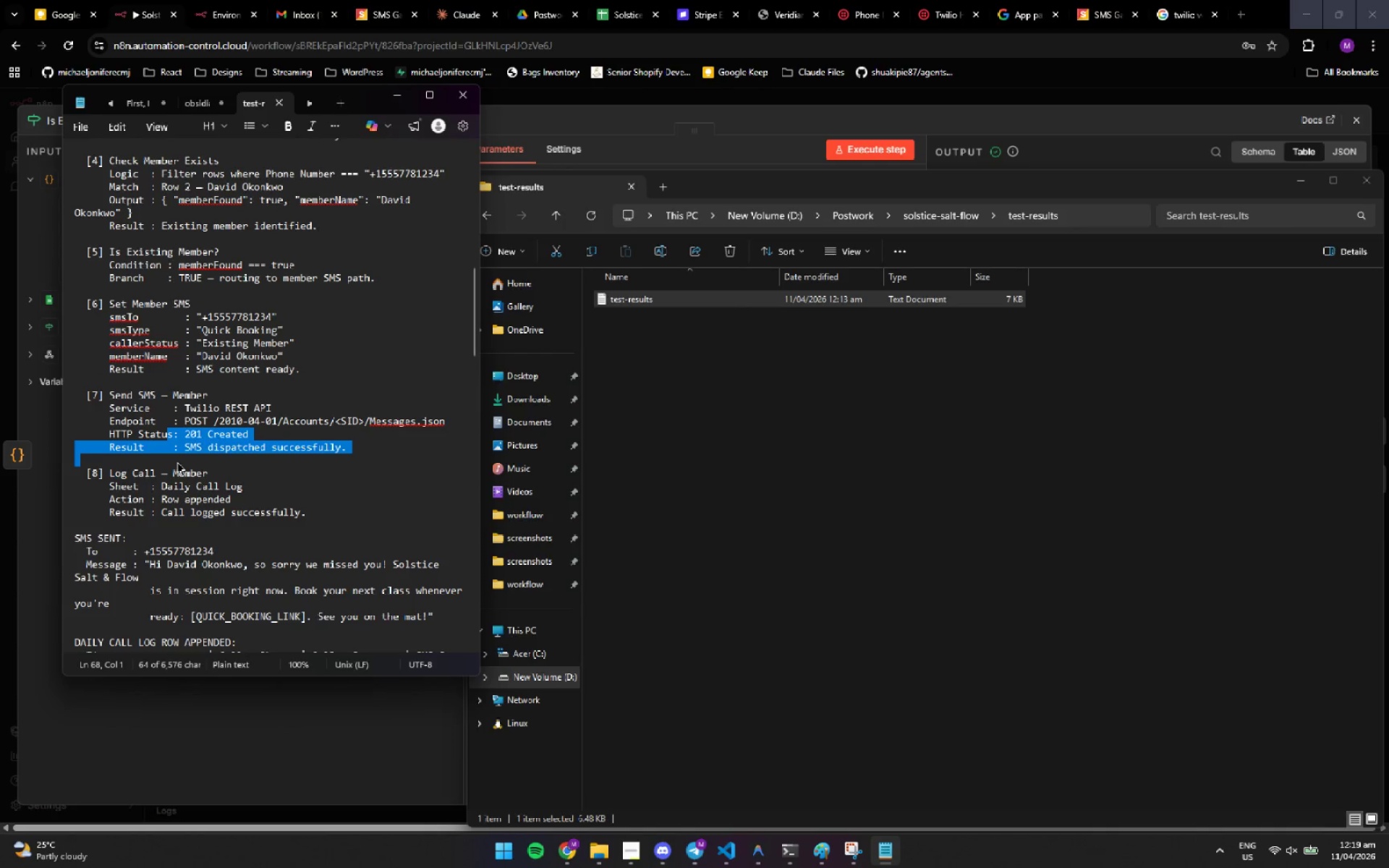 
scroll: coordinate [192, 441], scroll_direction: down, amount: 4.0
 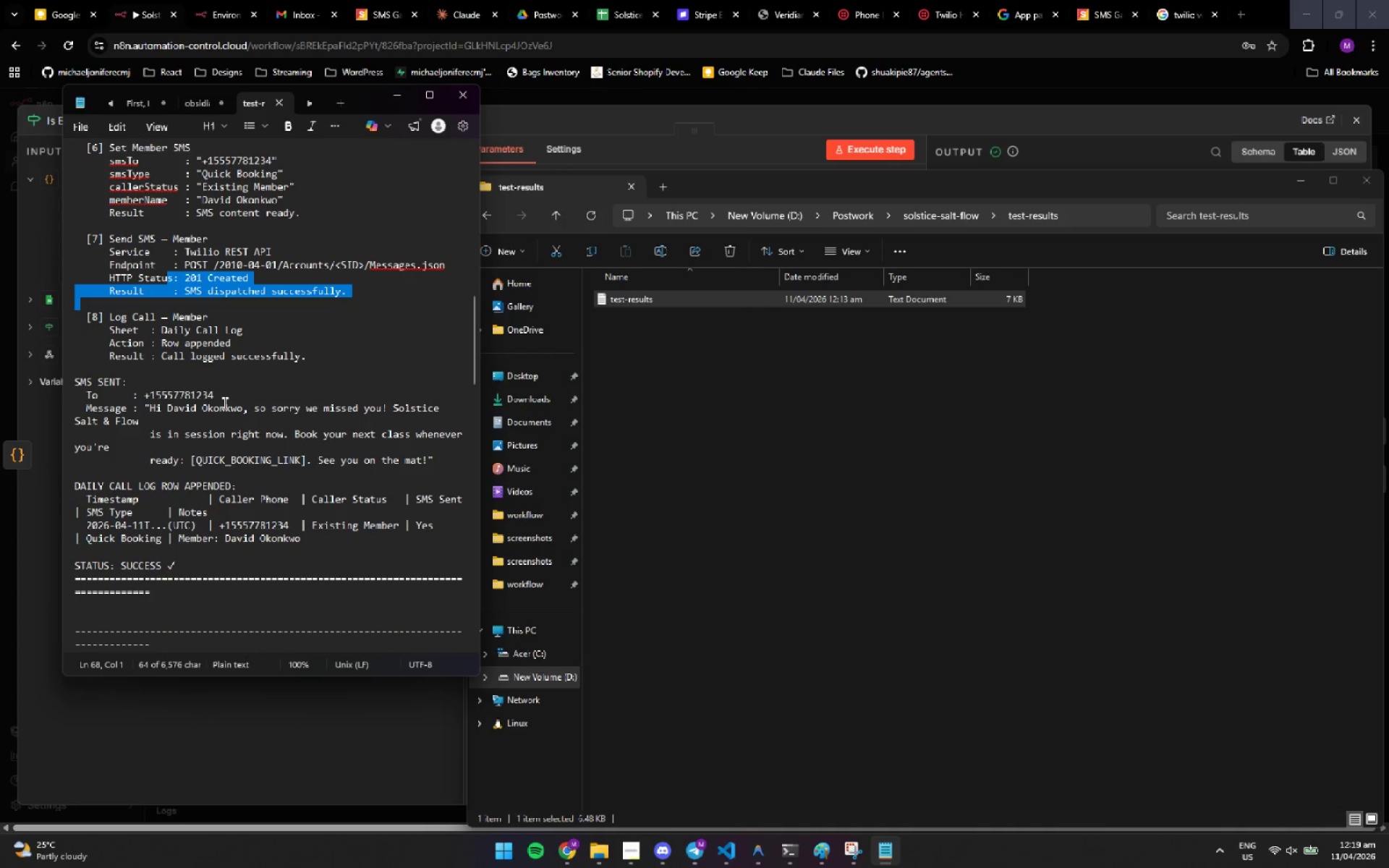 
wait(27.12)
 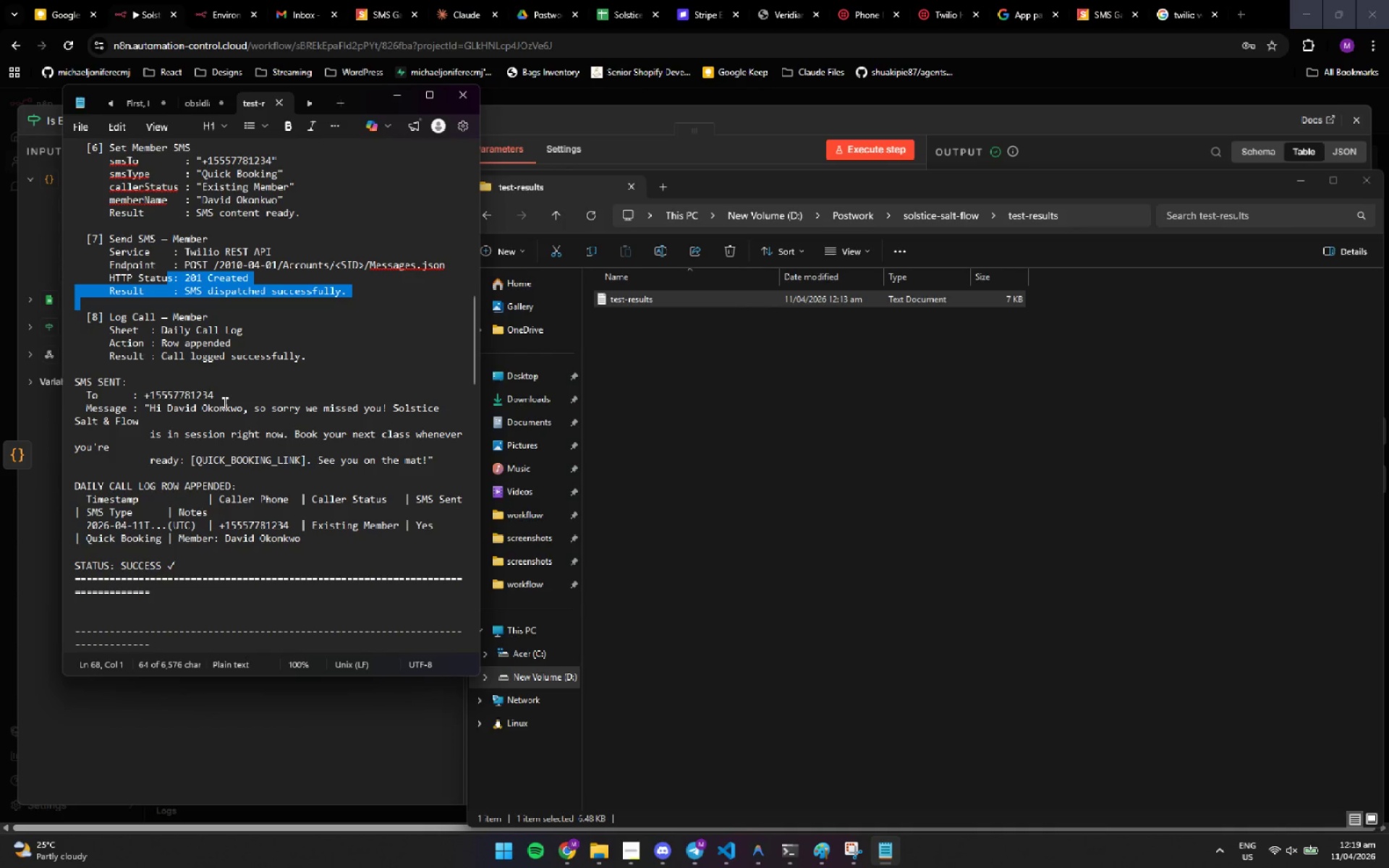 
left_click([323, 626])
 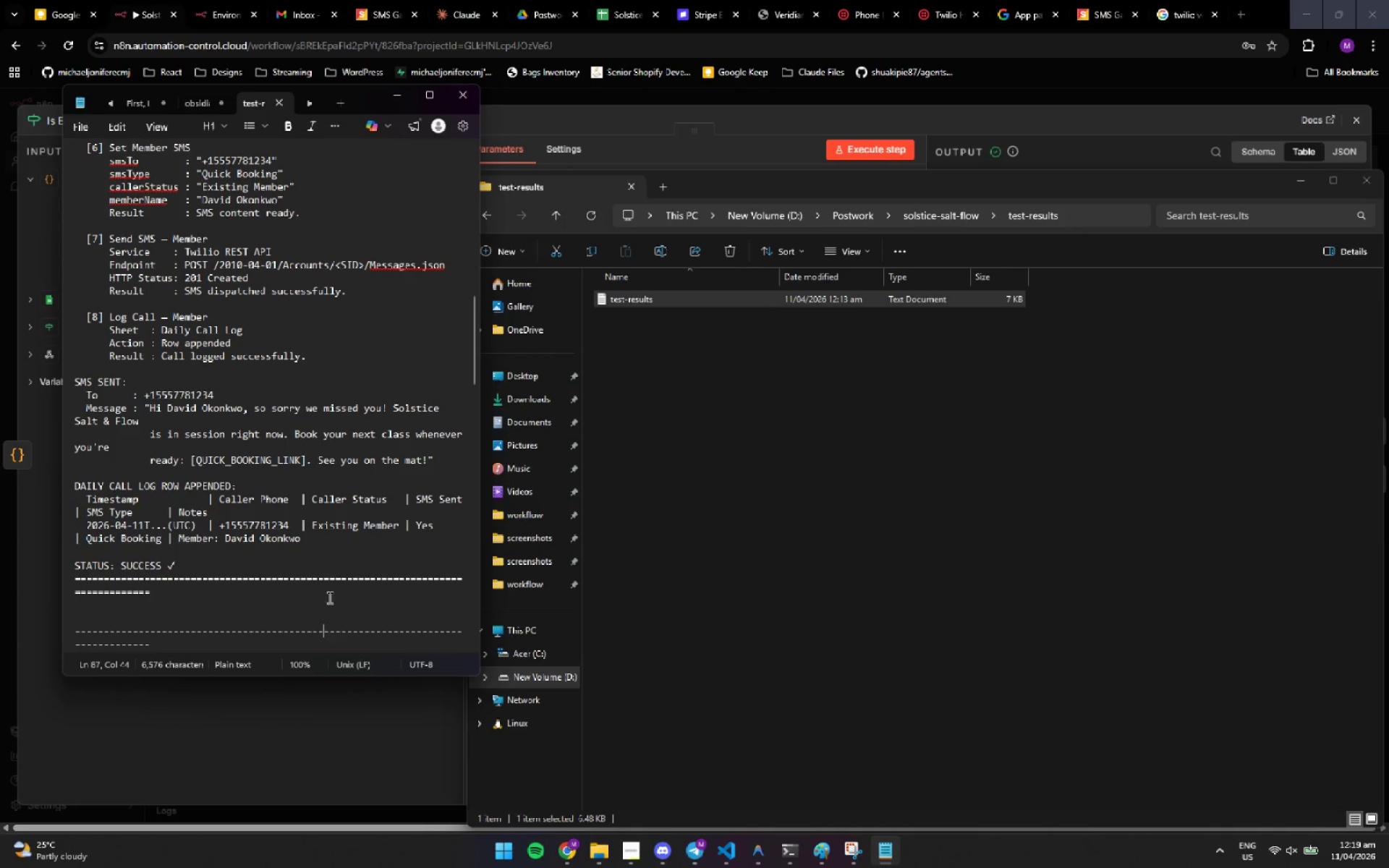 
scroll: coordinate [331, 587], scroll_direction: down, amount: 4.0
 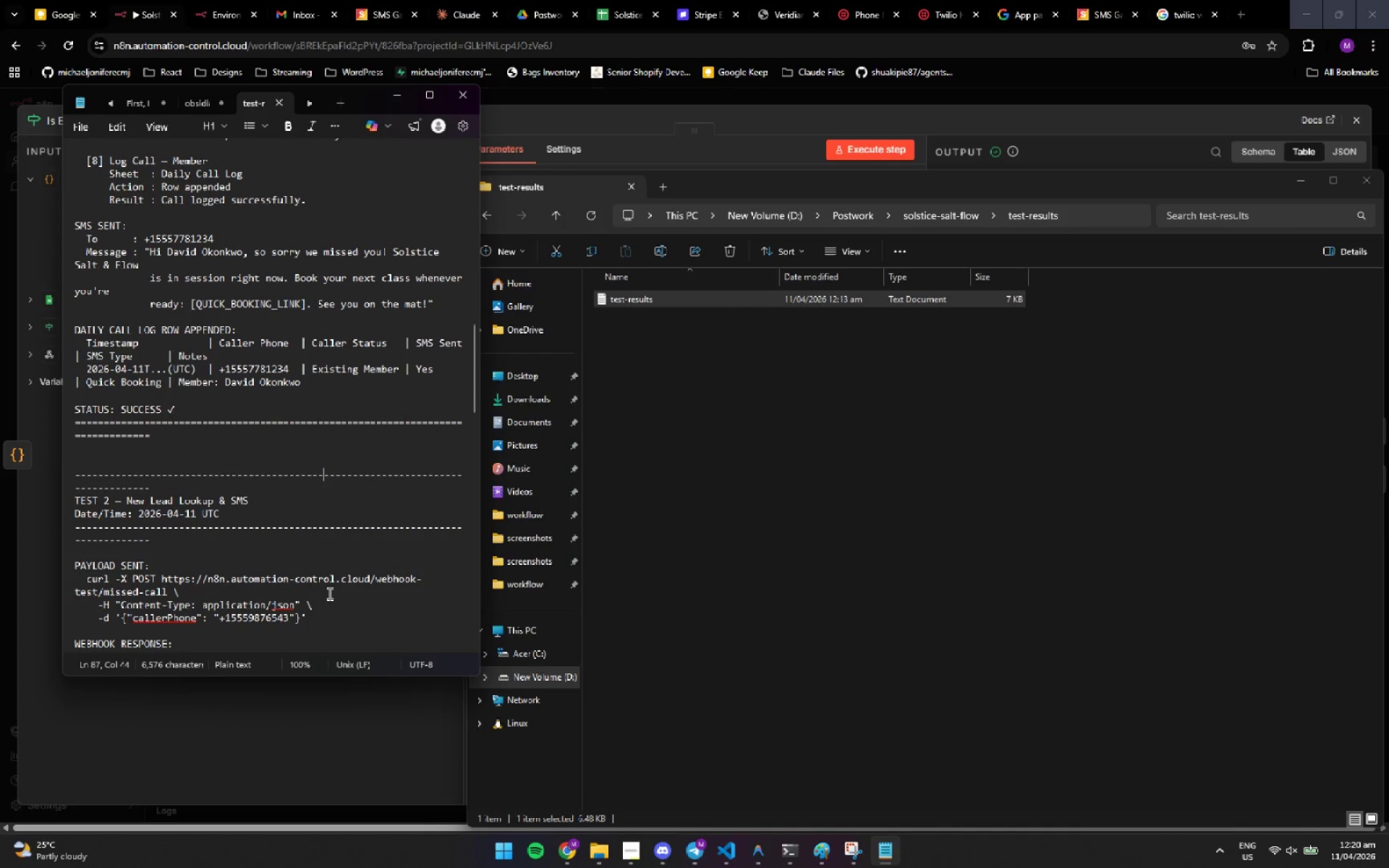 
wait(17.17)
 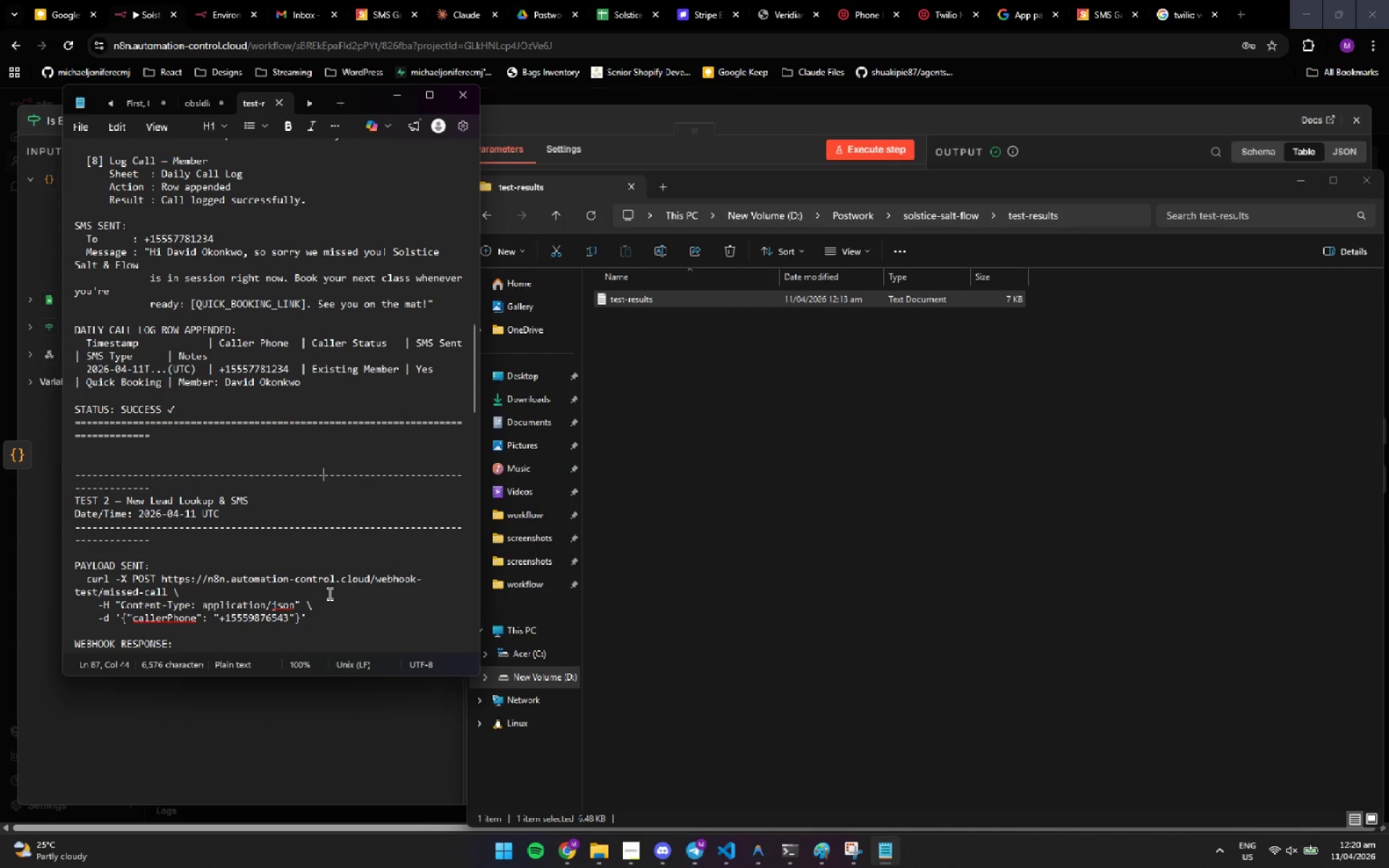 
scroll: coordinate [249, 464], scroll_direction: up, amount: 8.0
 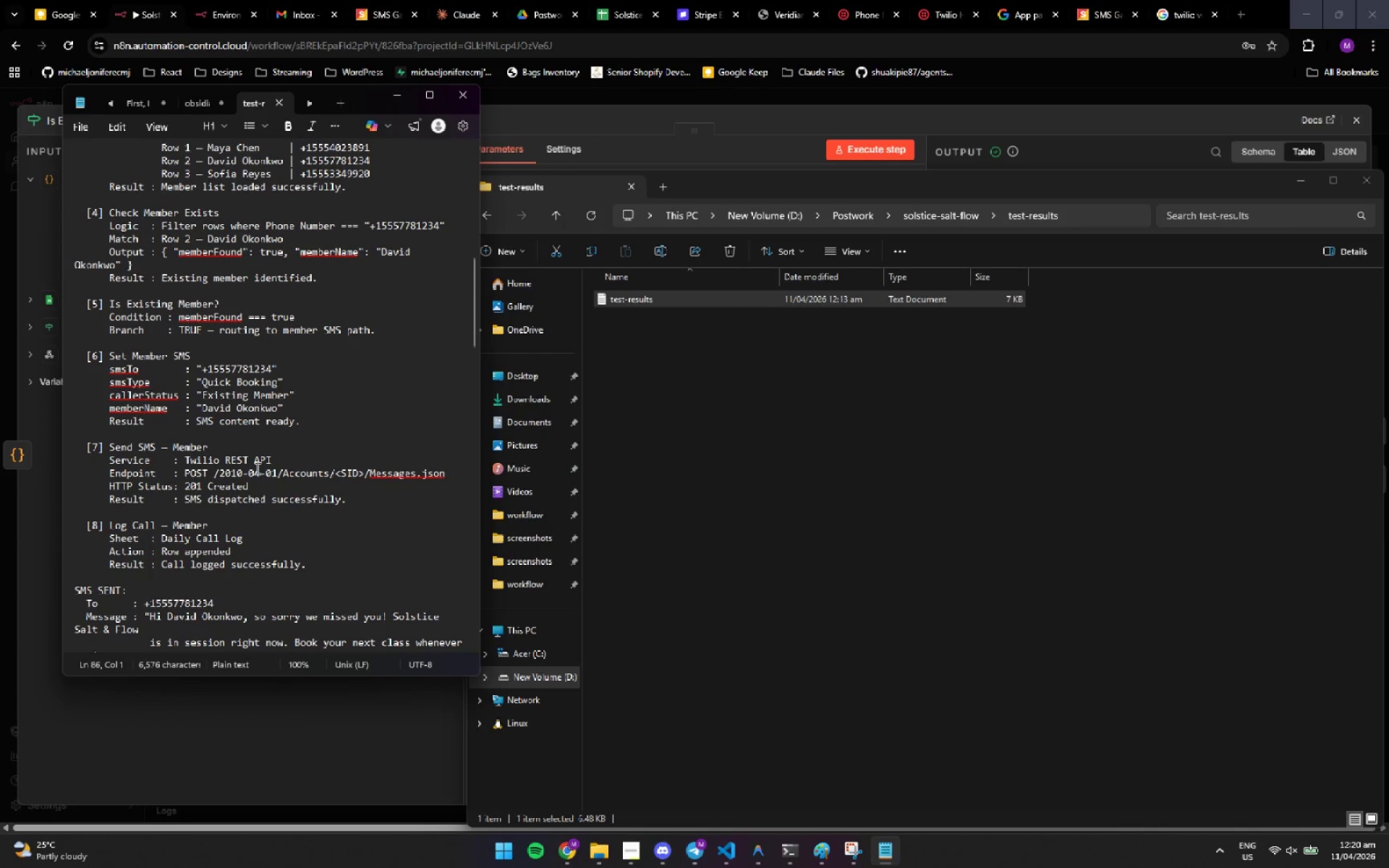 
wait(8.11)
 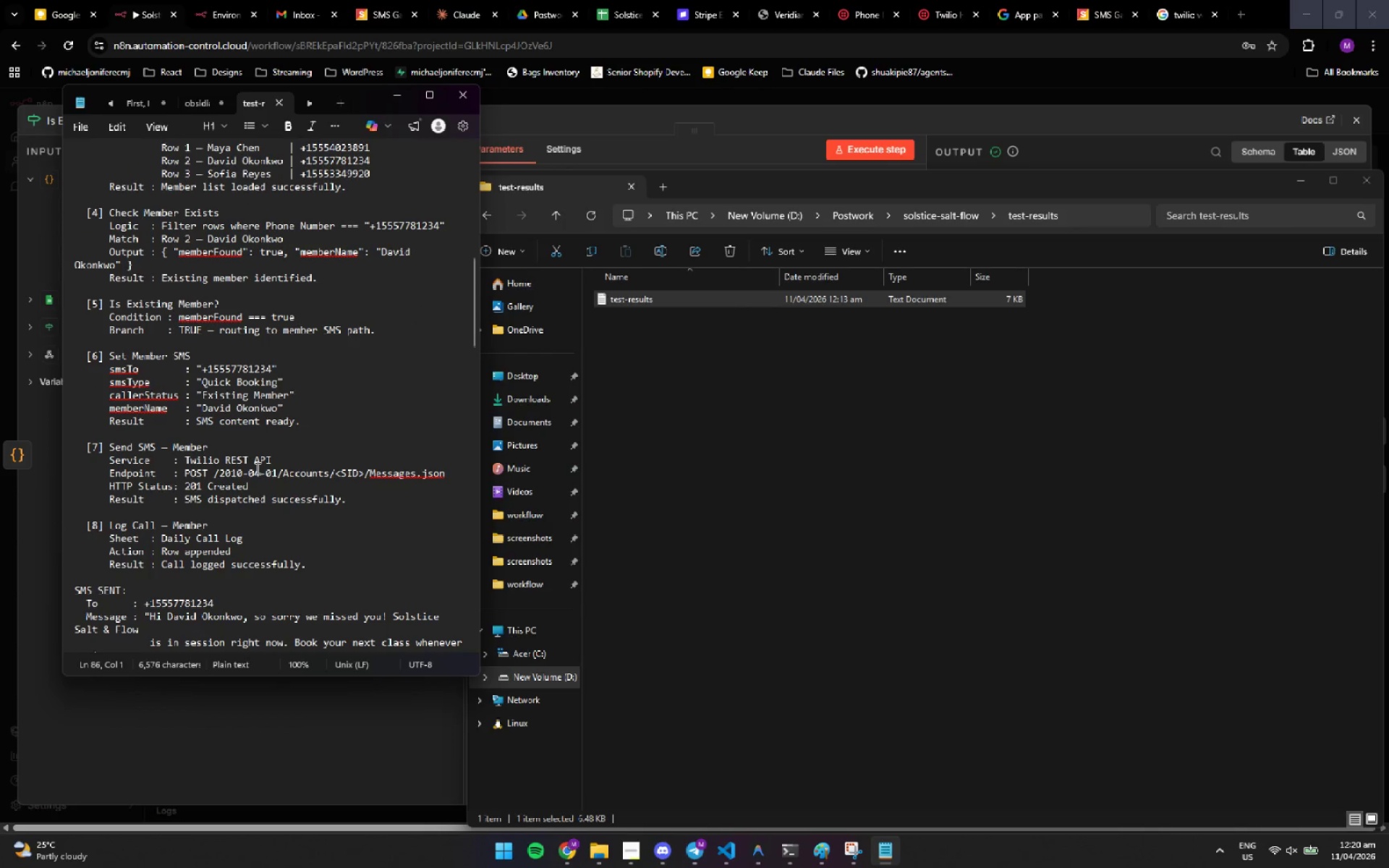 
scroll: coordinate [262, 474], scroll_direction: up, amount: 9.0
 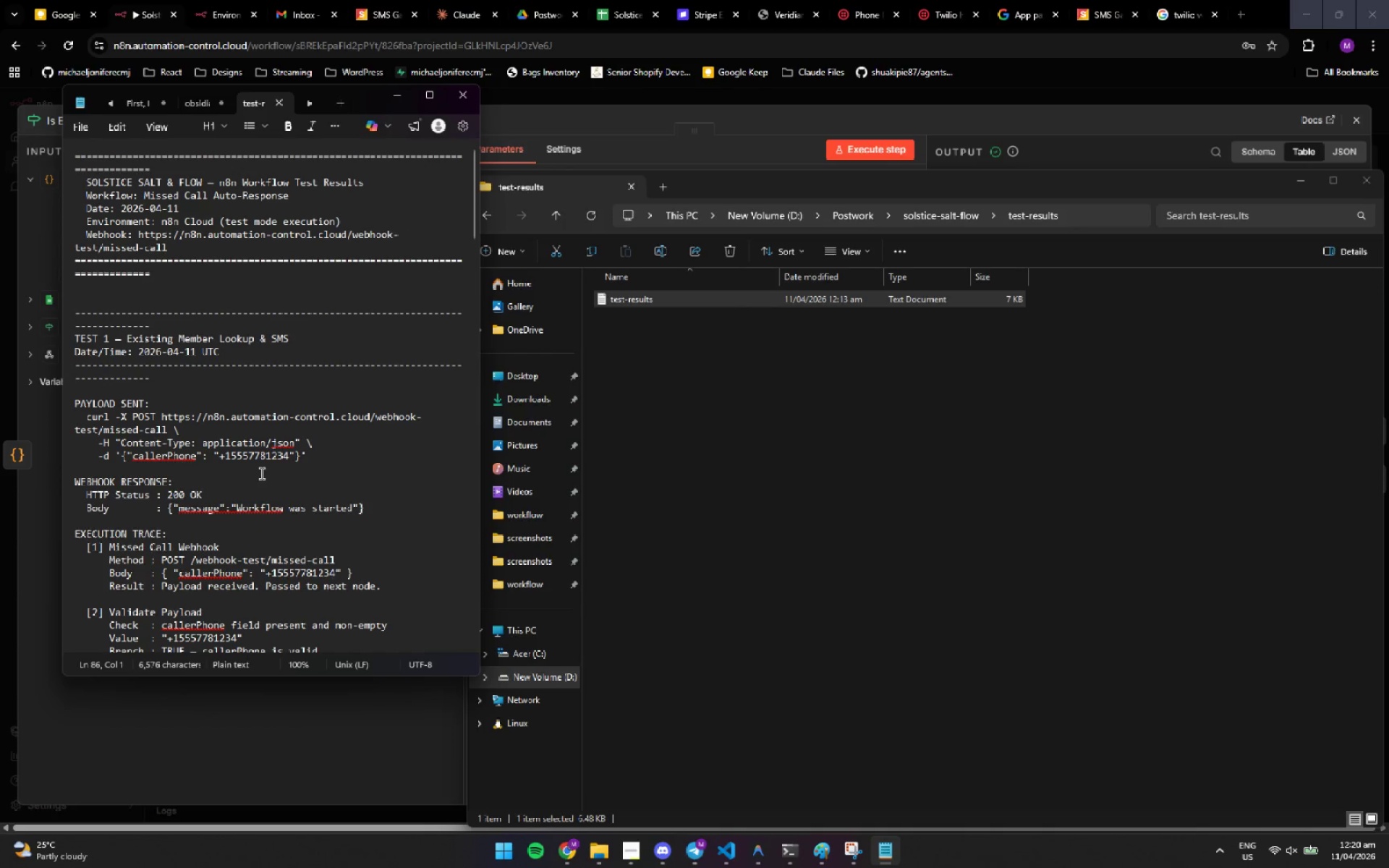 
scroll: coordinate [264, 469], scroll_direction: down, amount: 31.0
 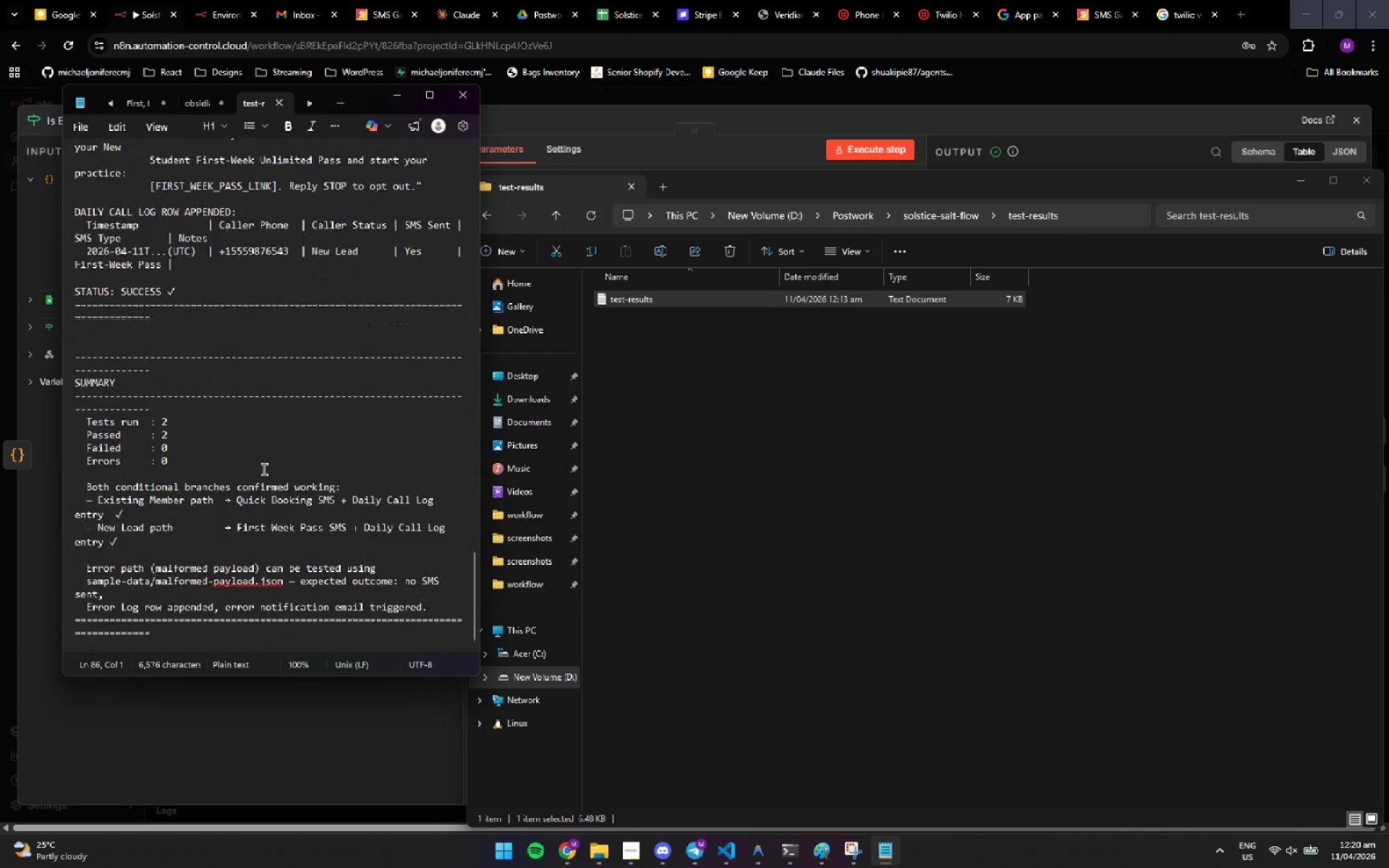 
scroll: coordinate [265, 467], scroll_direction: up, amount: 23.0
 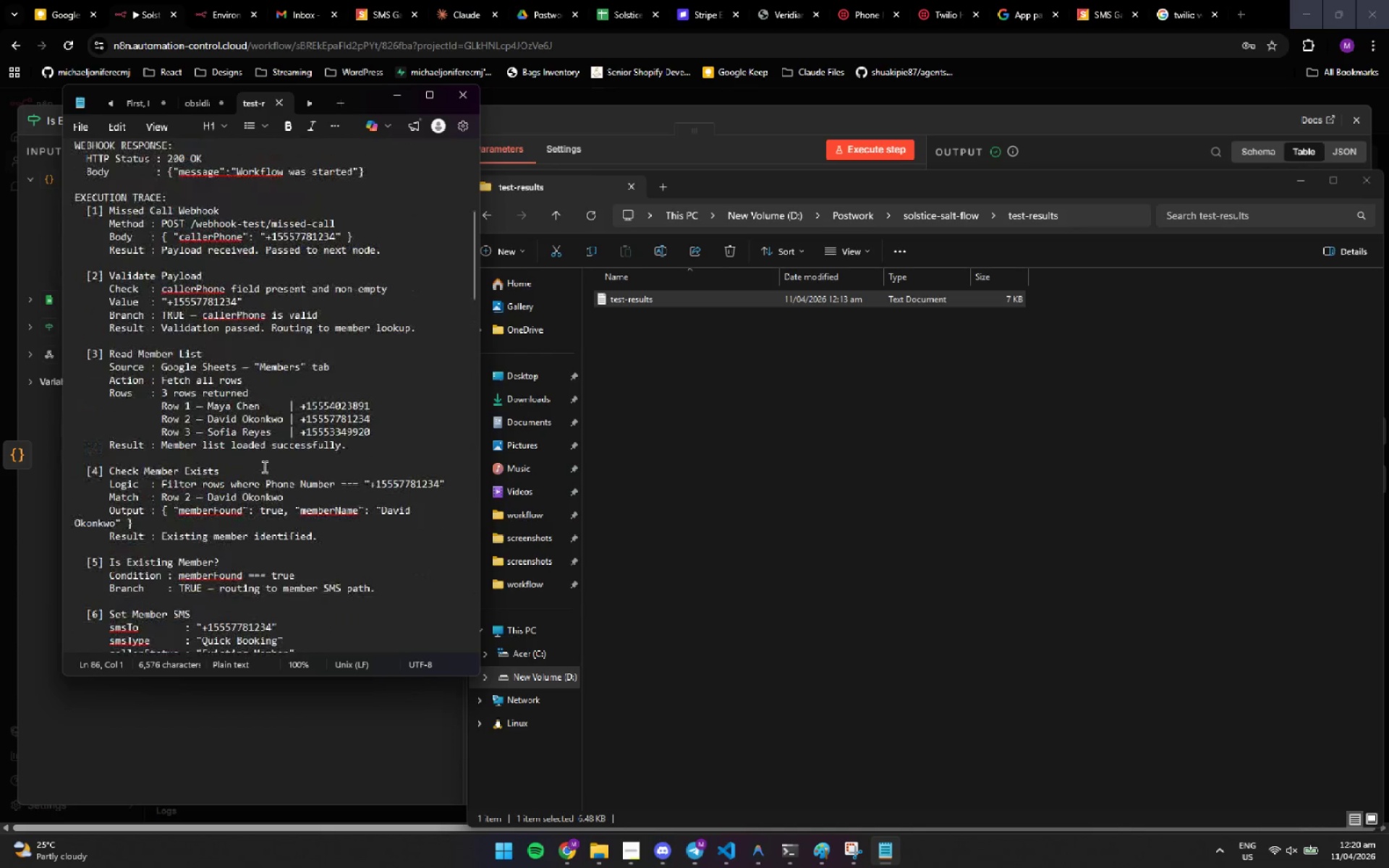 
scroll: coordinate [265, 467], scroll_direction: down, amount: 6.0
 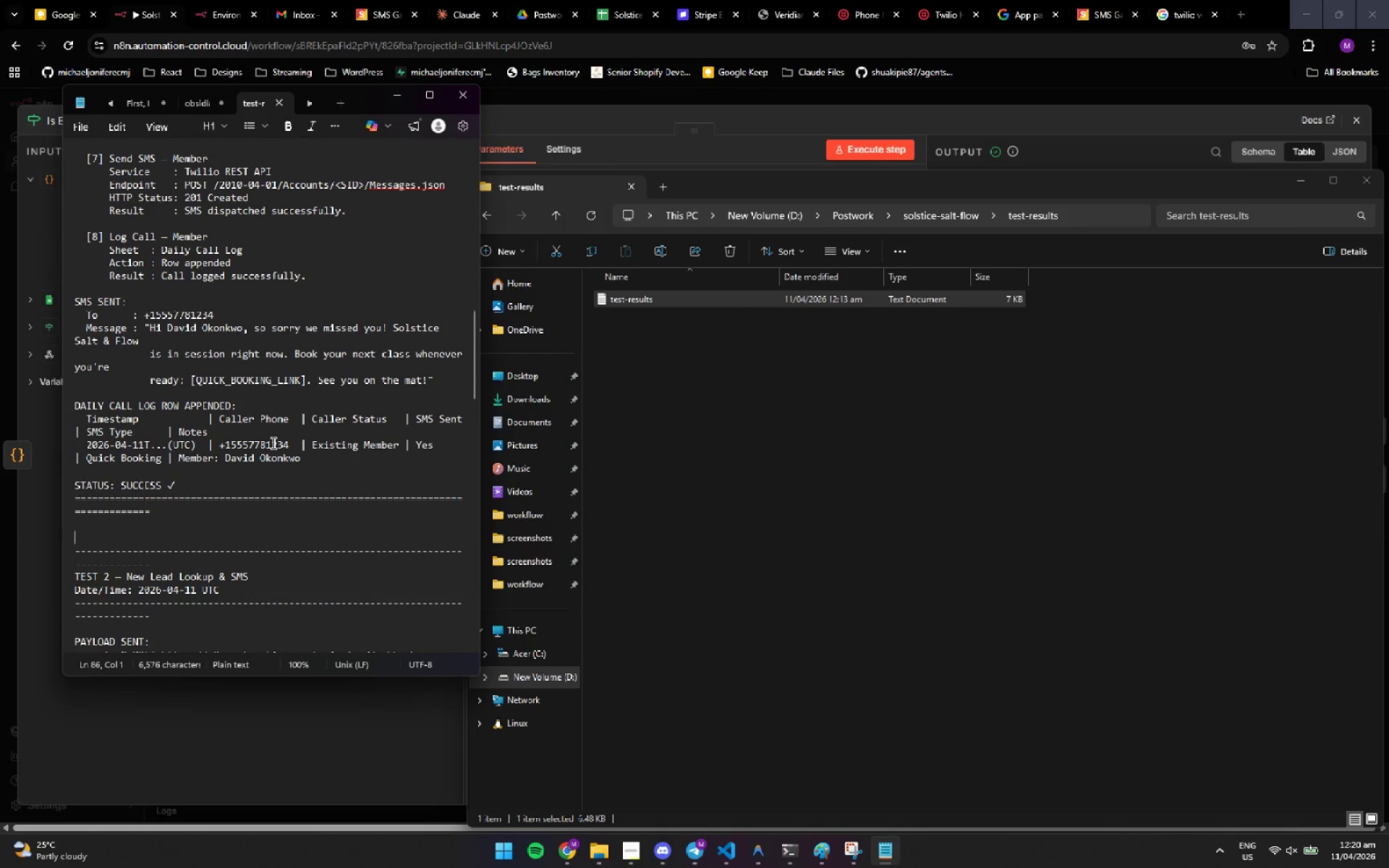 
wait(5.39)
 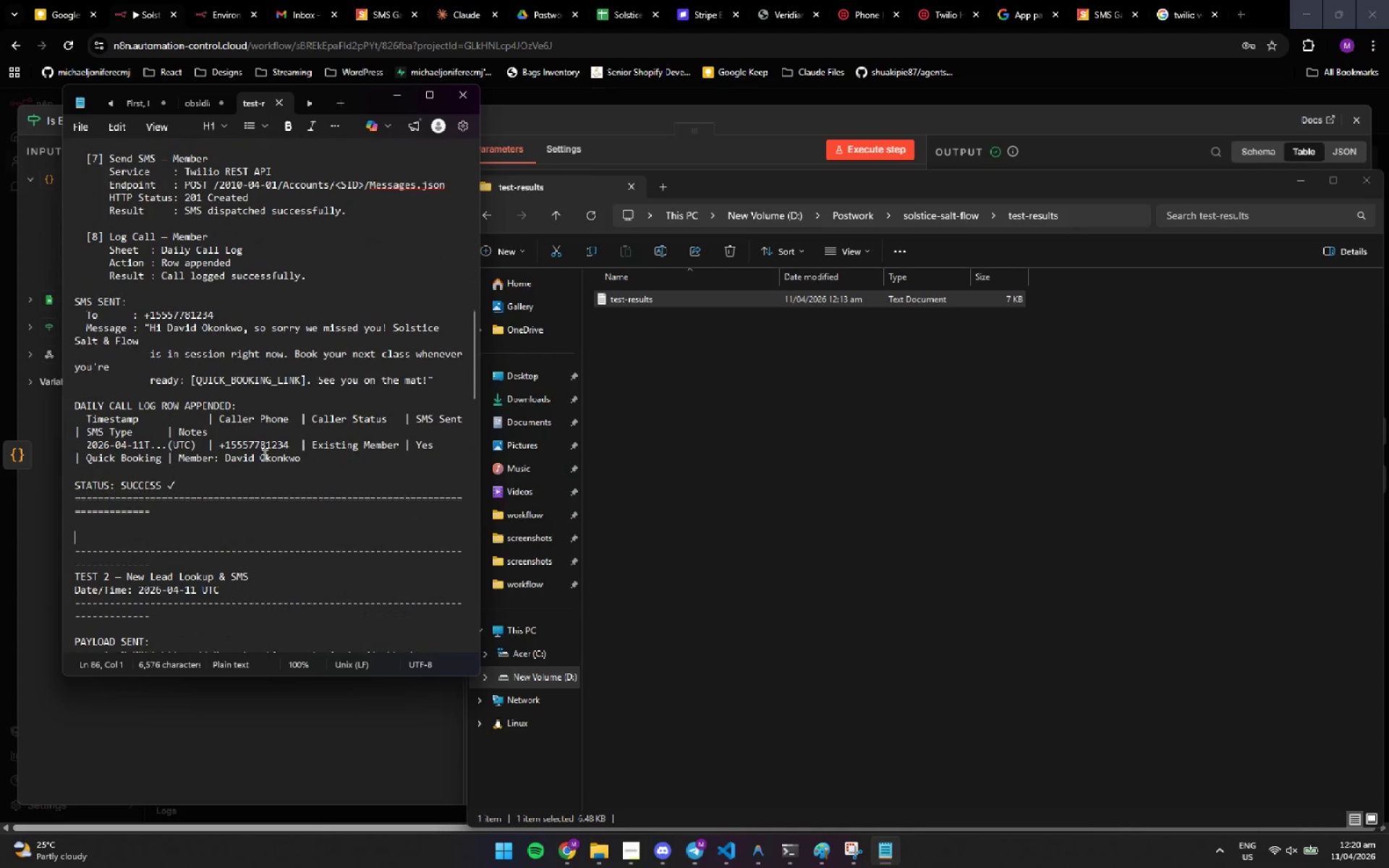 
scroll: coordinate [279, 446], scroll_direction: down, amount: 13.0
 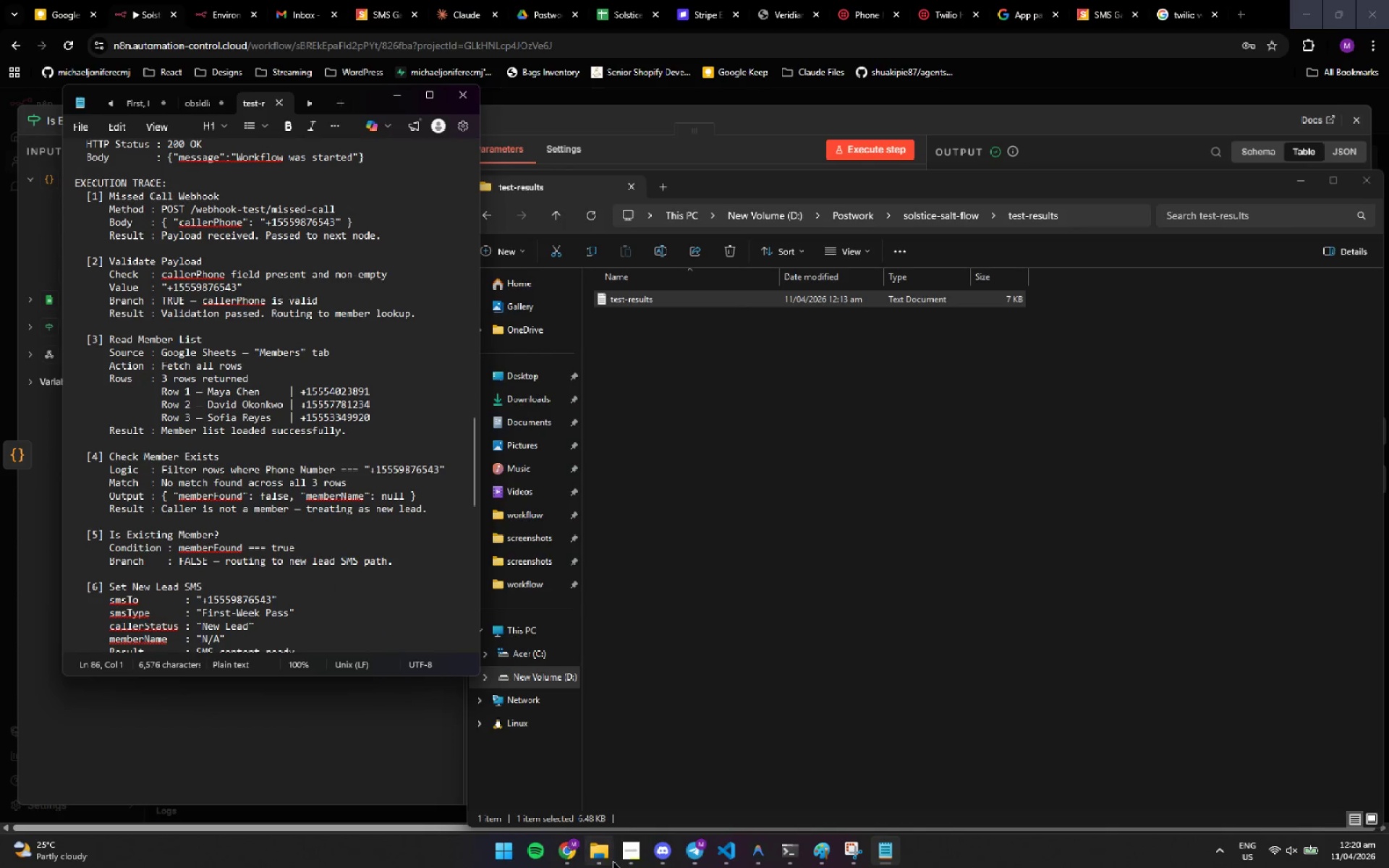 
left_click([629, 852])